 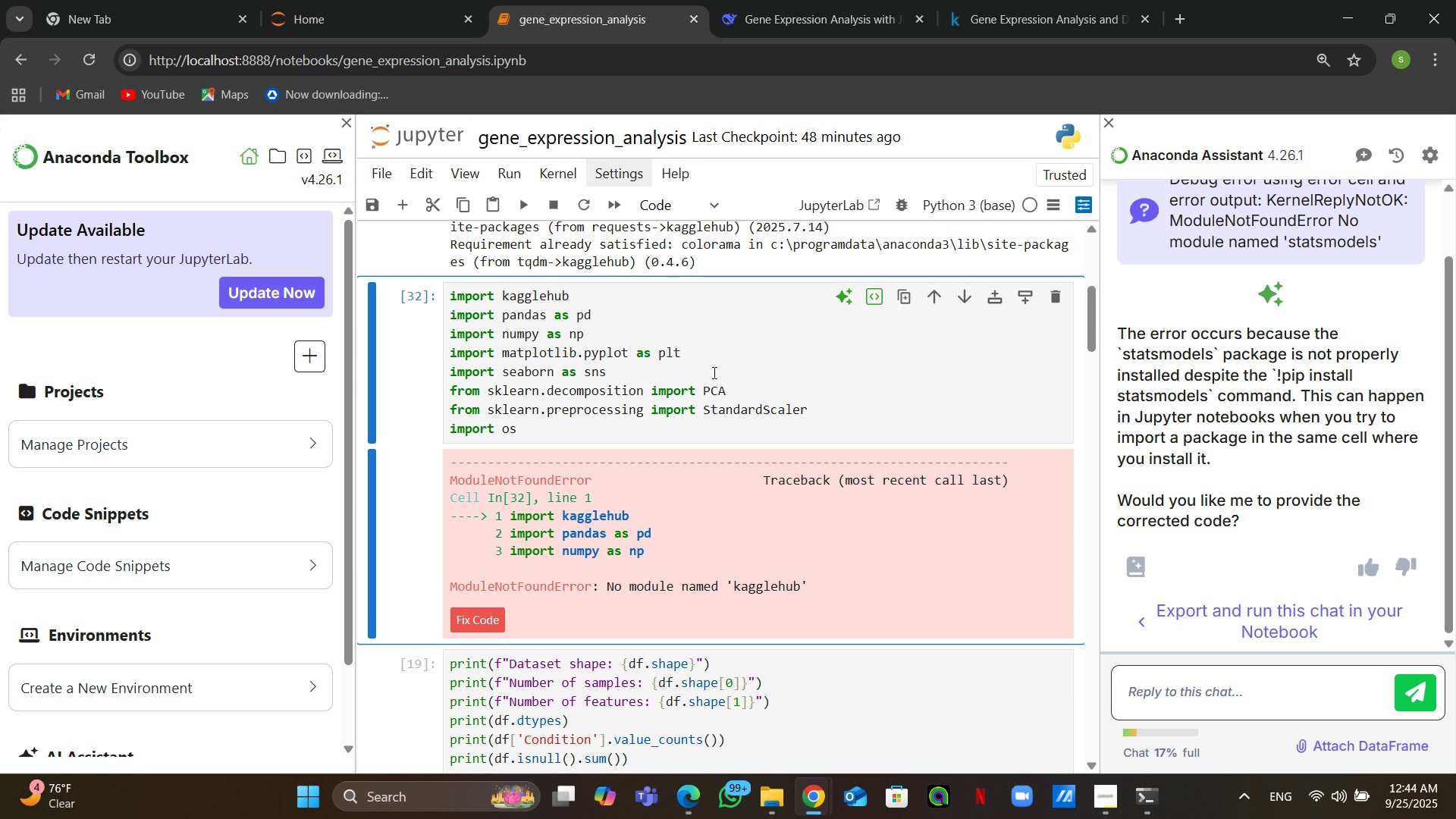 
left_click([885, 0])
 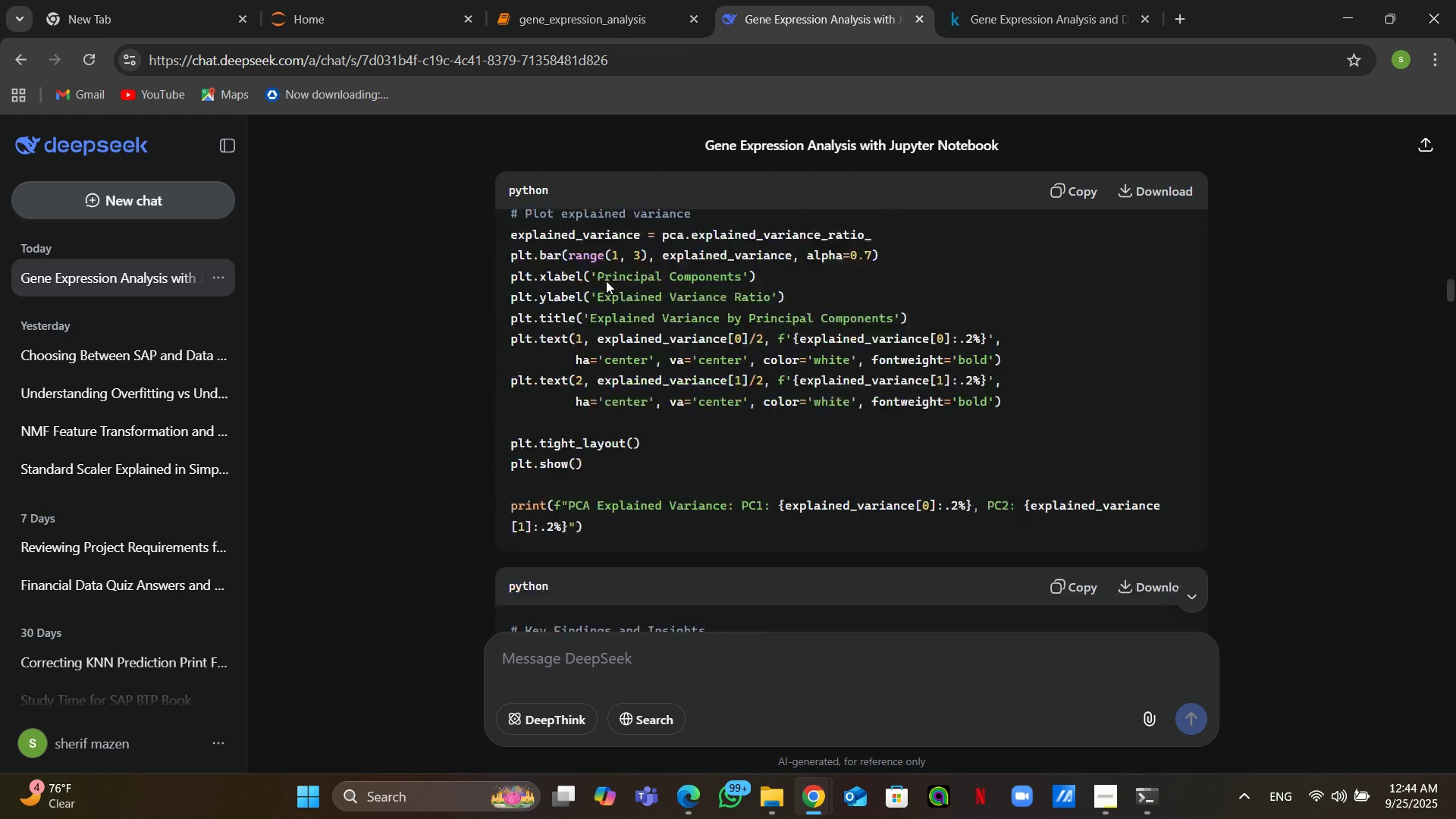 
wait(24.41)
 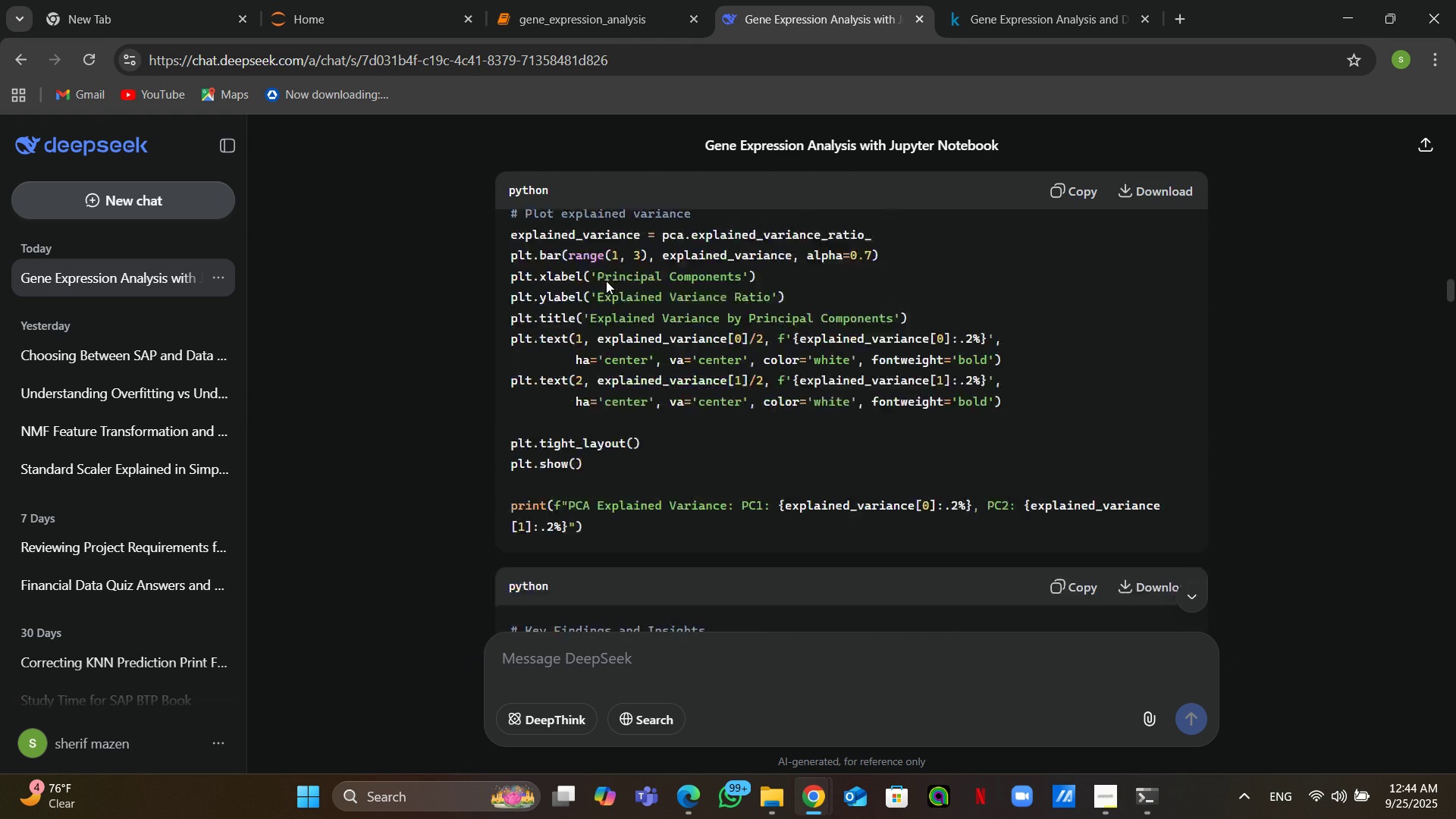 
left_click([1064, 266])
 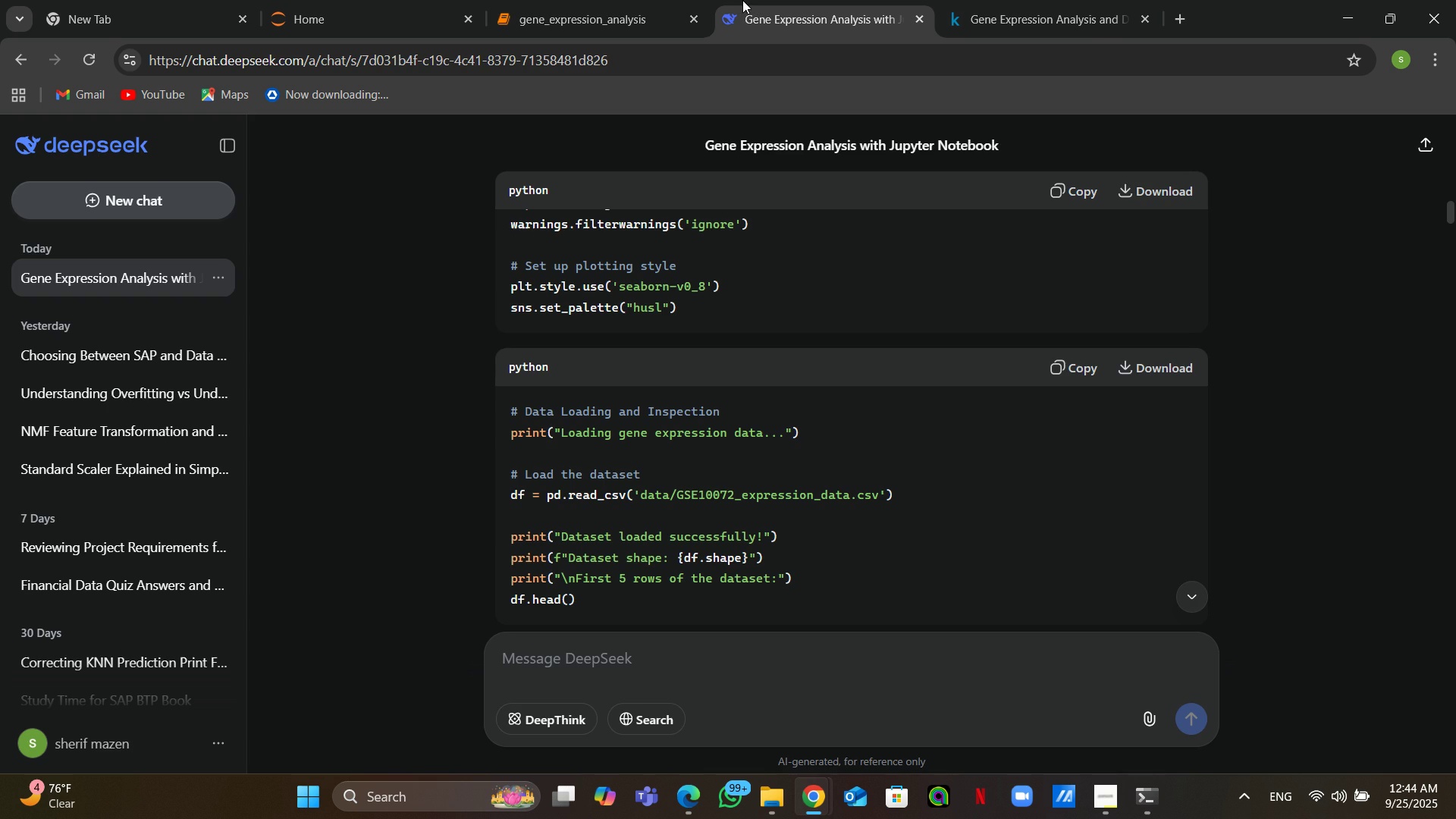 
left_click([612, 4])